 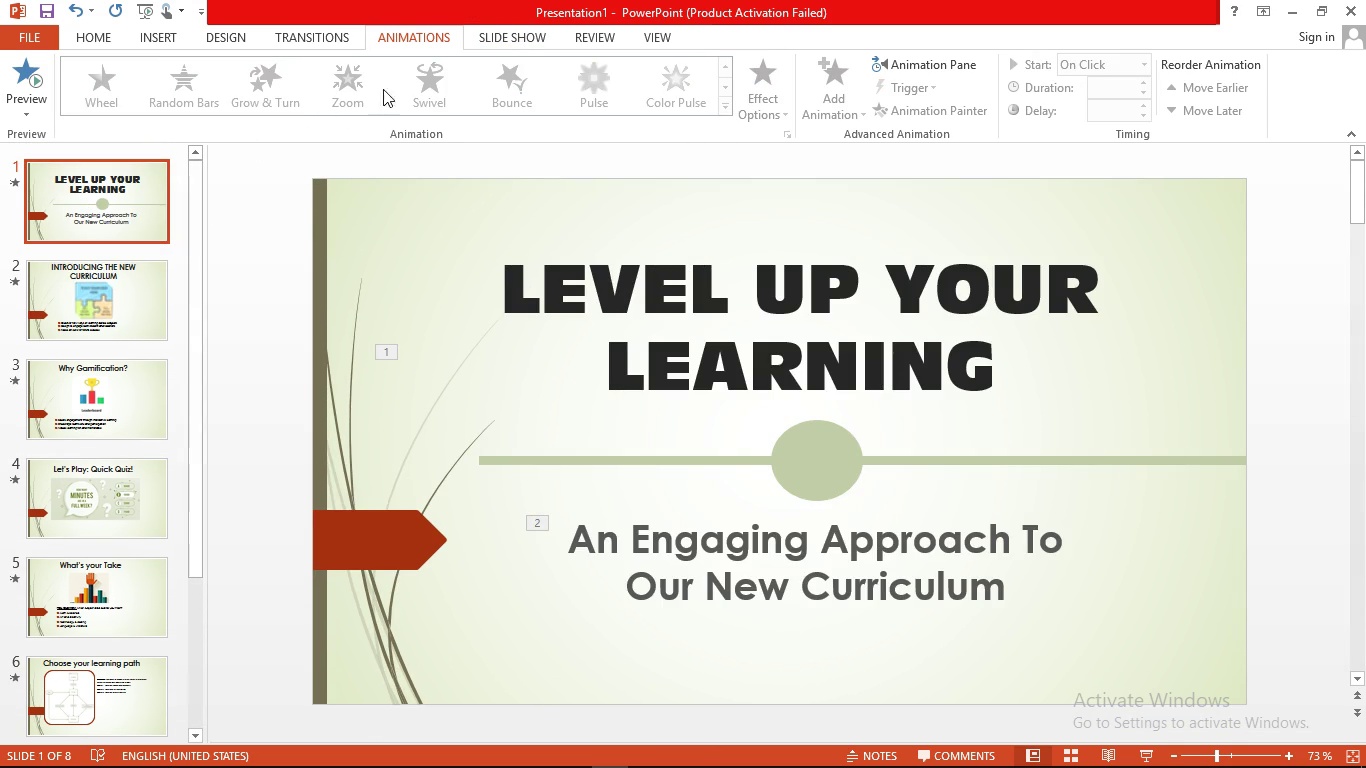 
left_click([114, 215])
 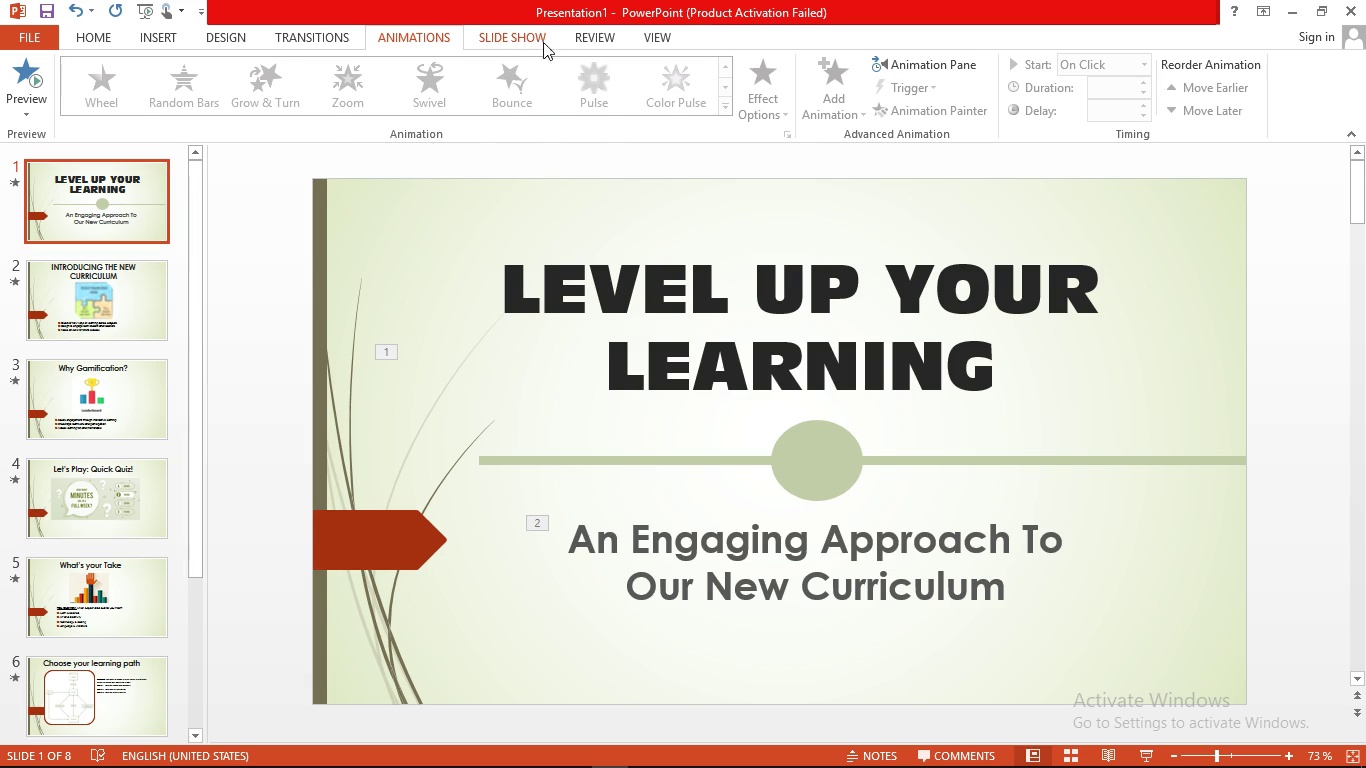 
left_click([520, 39])
 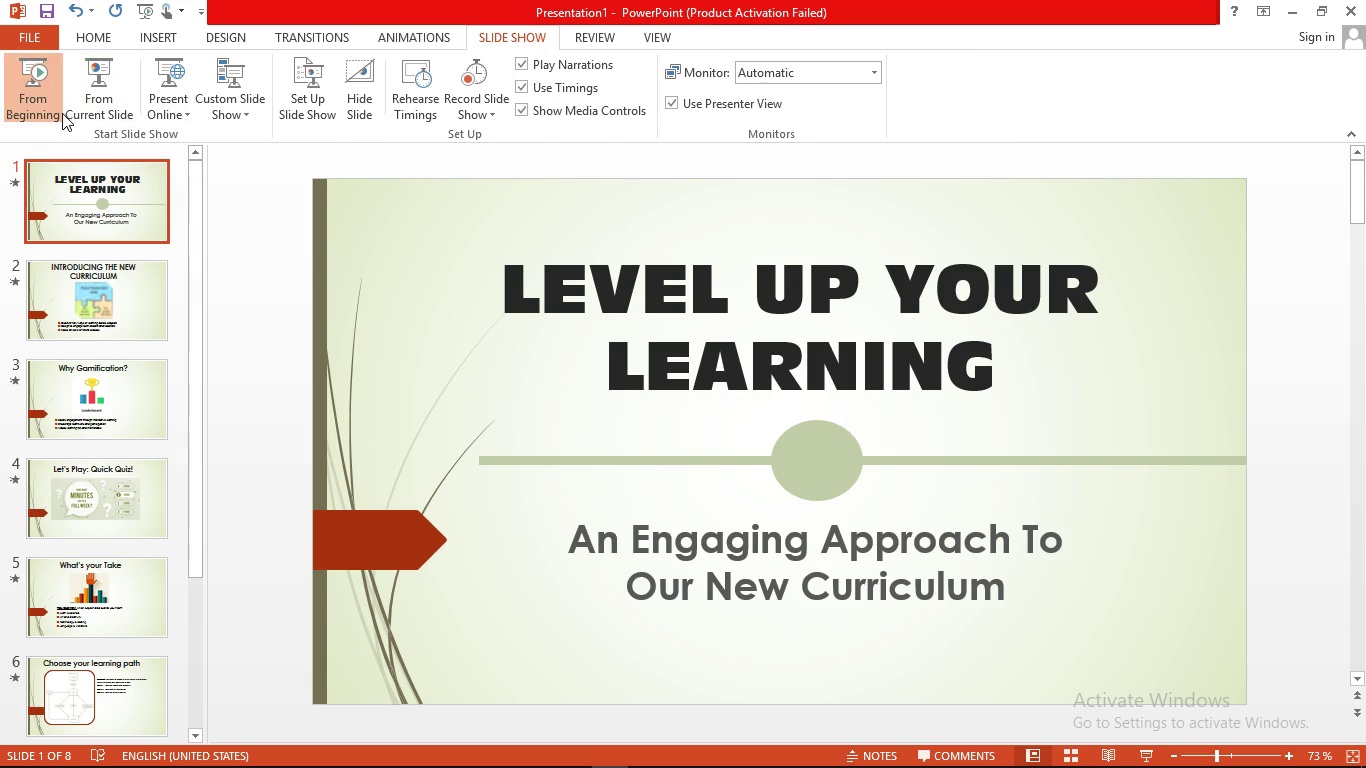 
left_click([62, 113])
 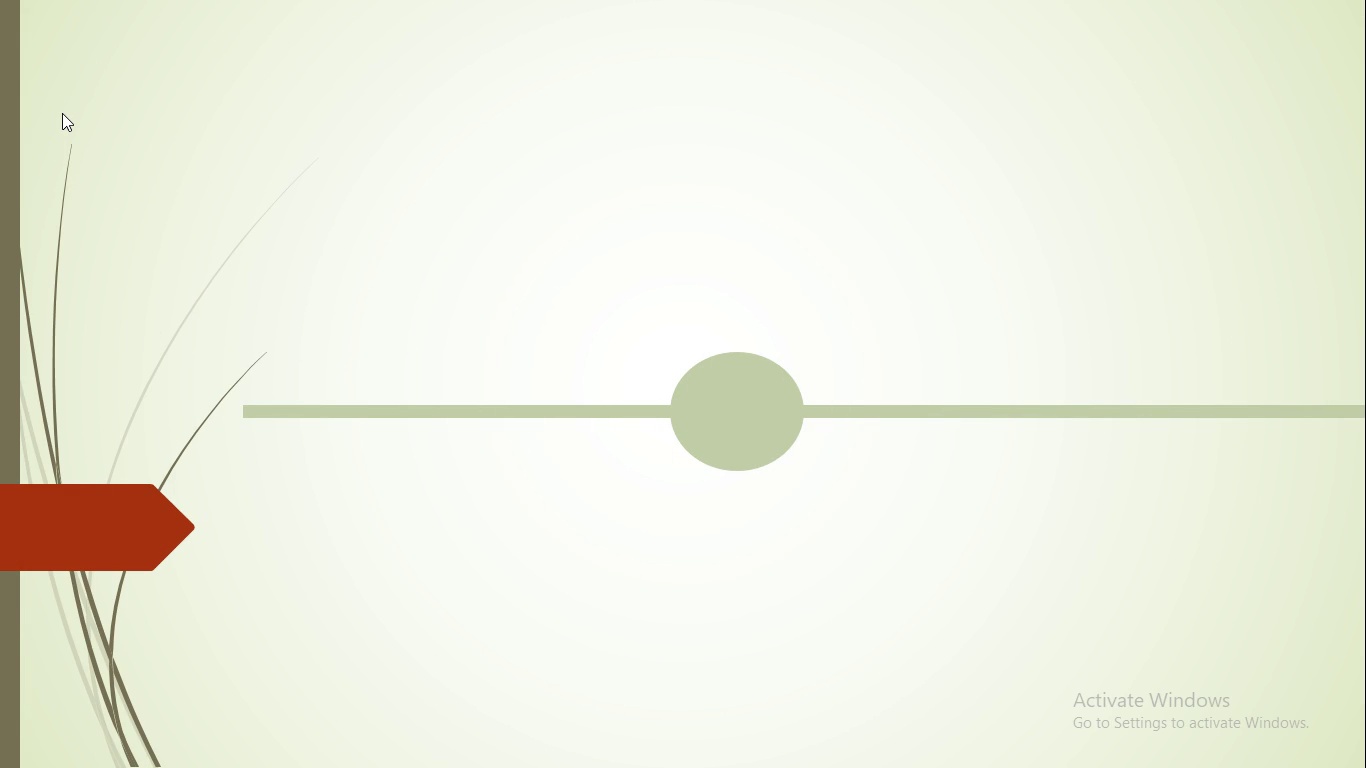 
wait(11.62)
 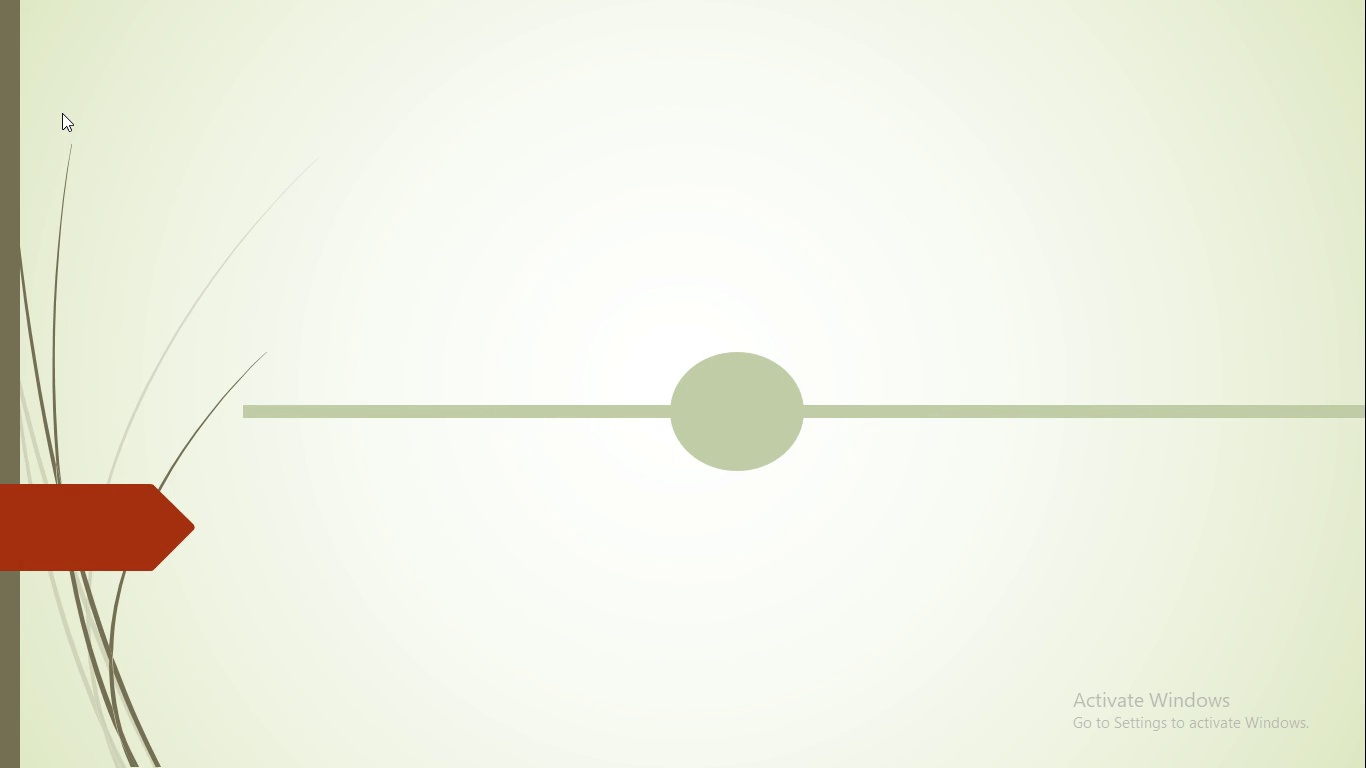 
left_click([67, 113])
 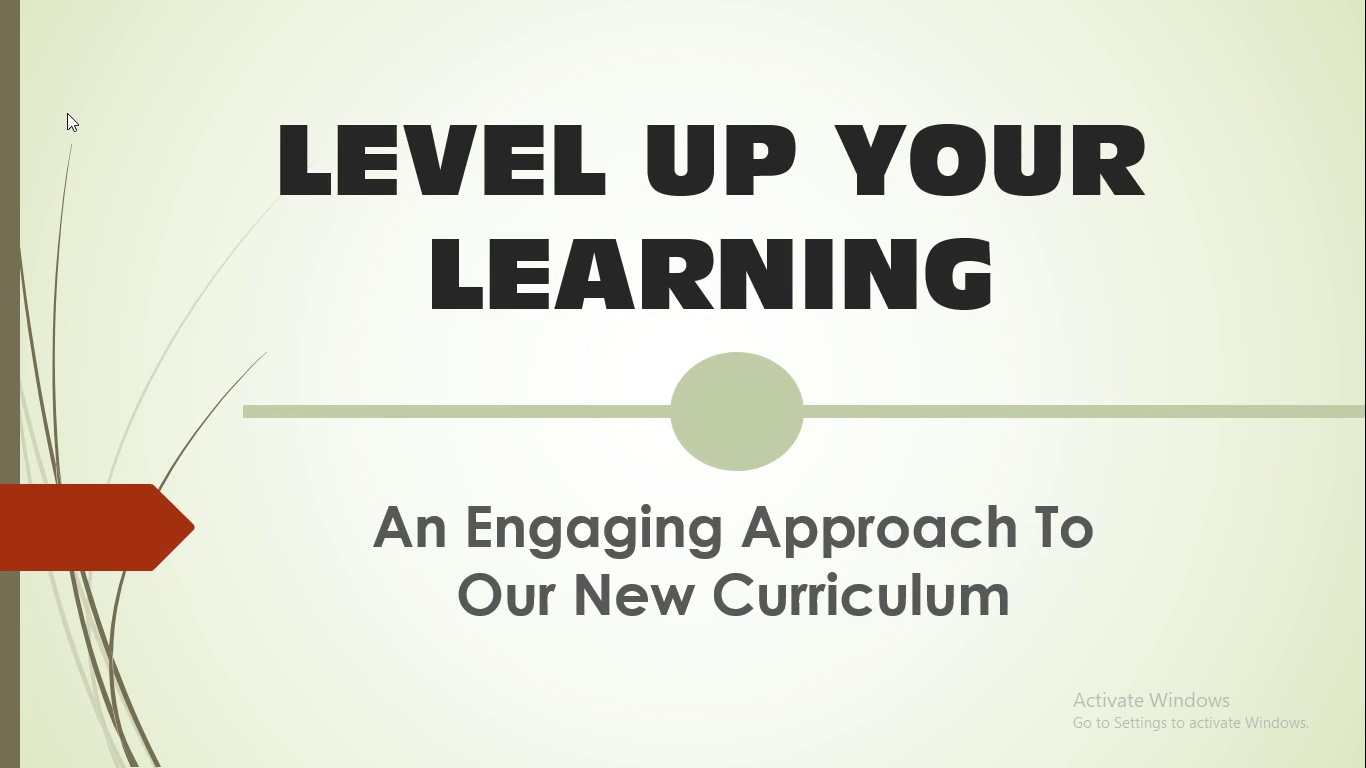 
left_click([67, 113])
 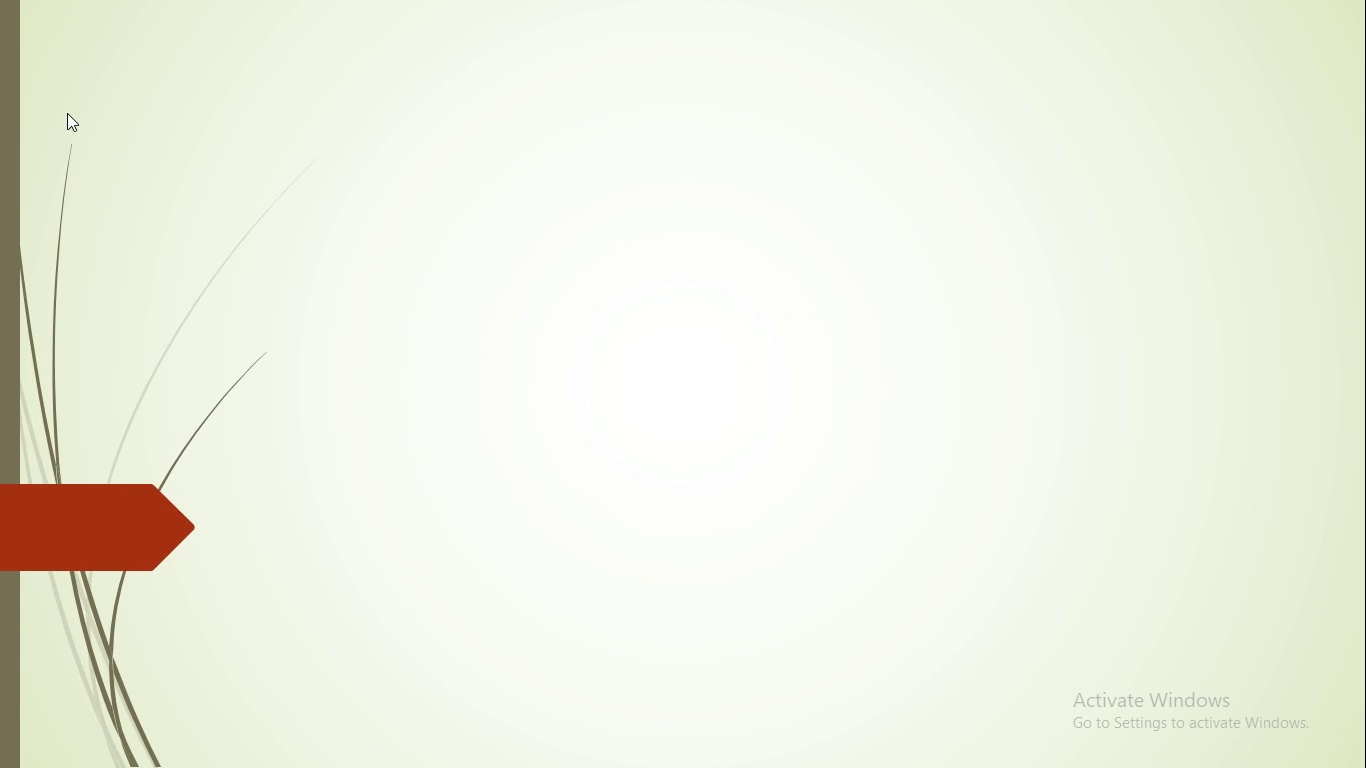 
left_click([67, 113])
 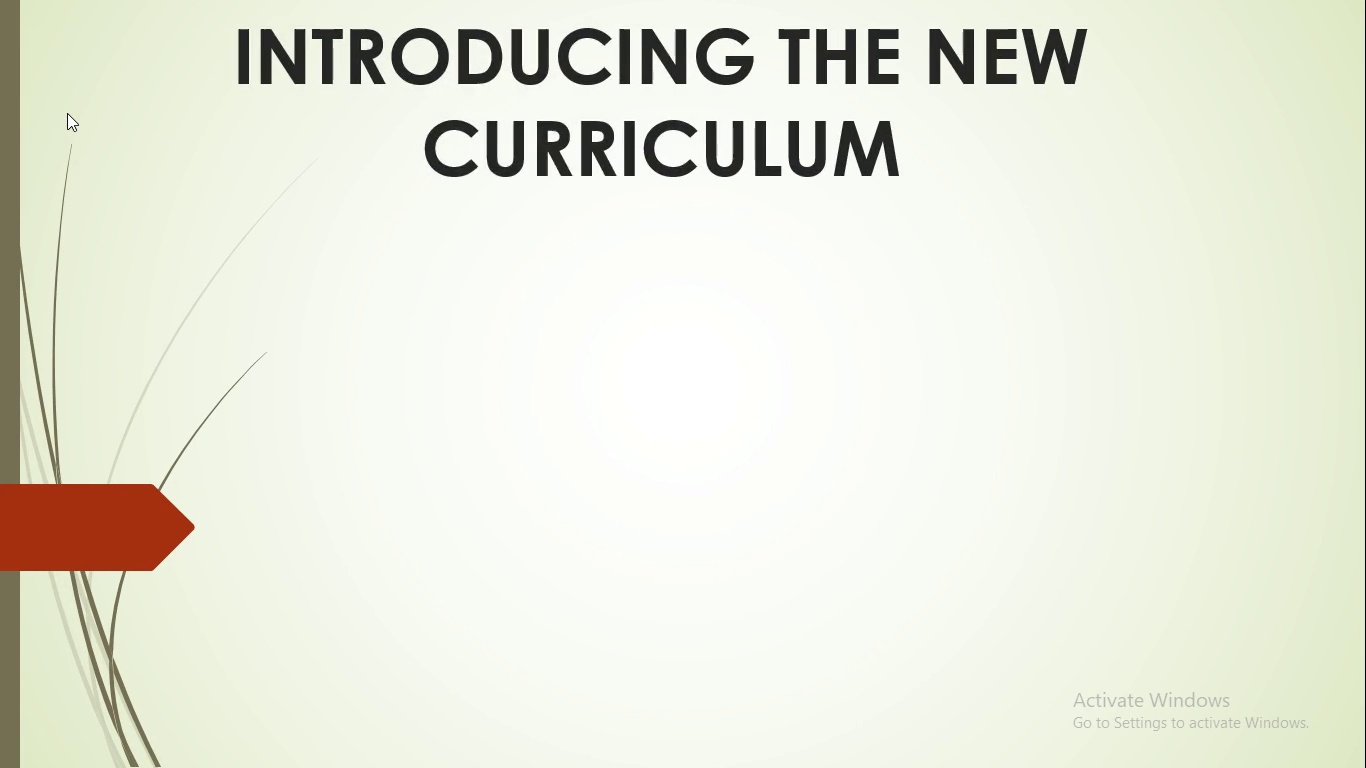 
left_click([67, 113])
 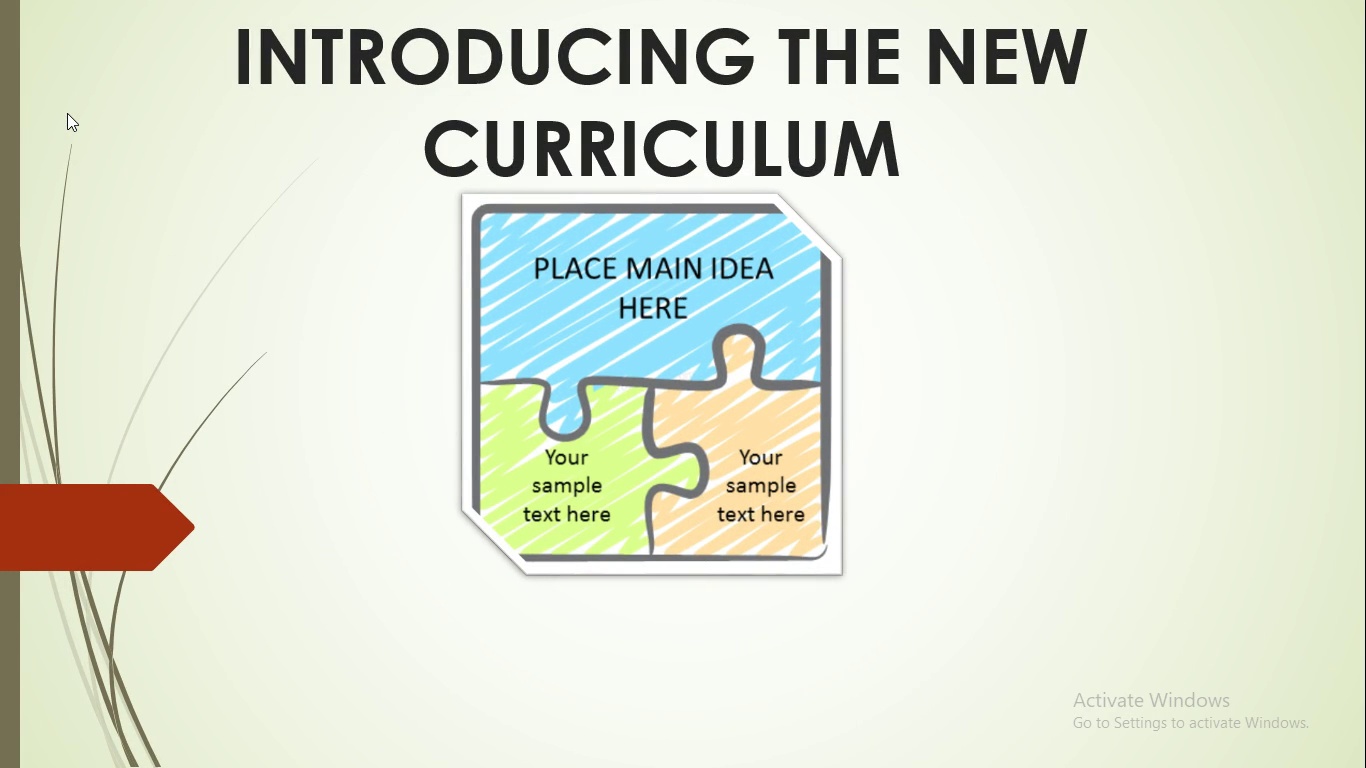 
left_click([67, 113])
 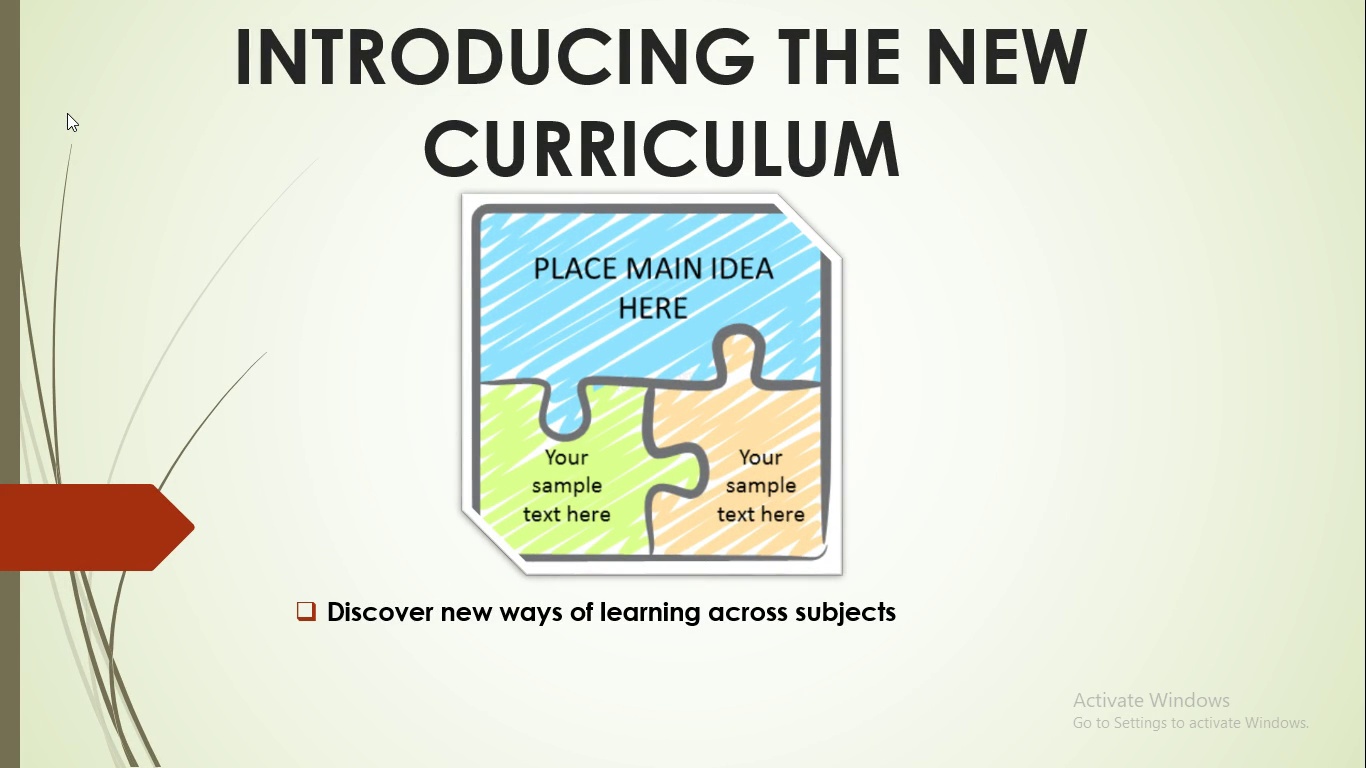 
left_click([67, 113])
 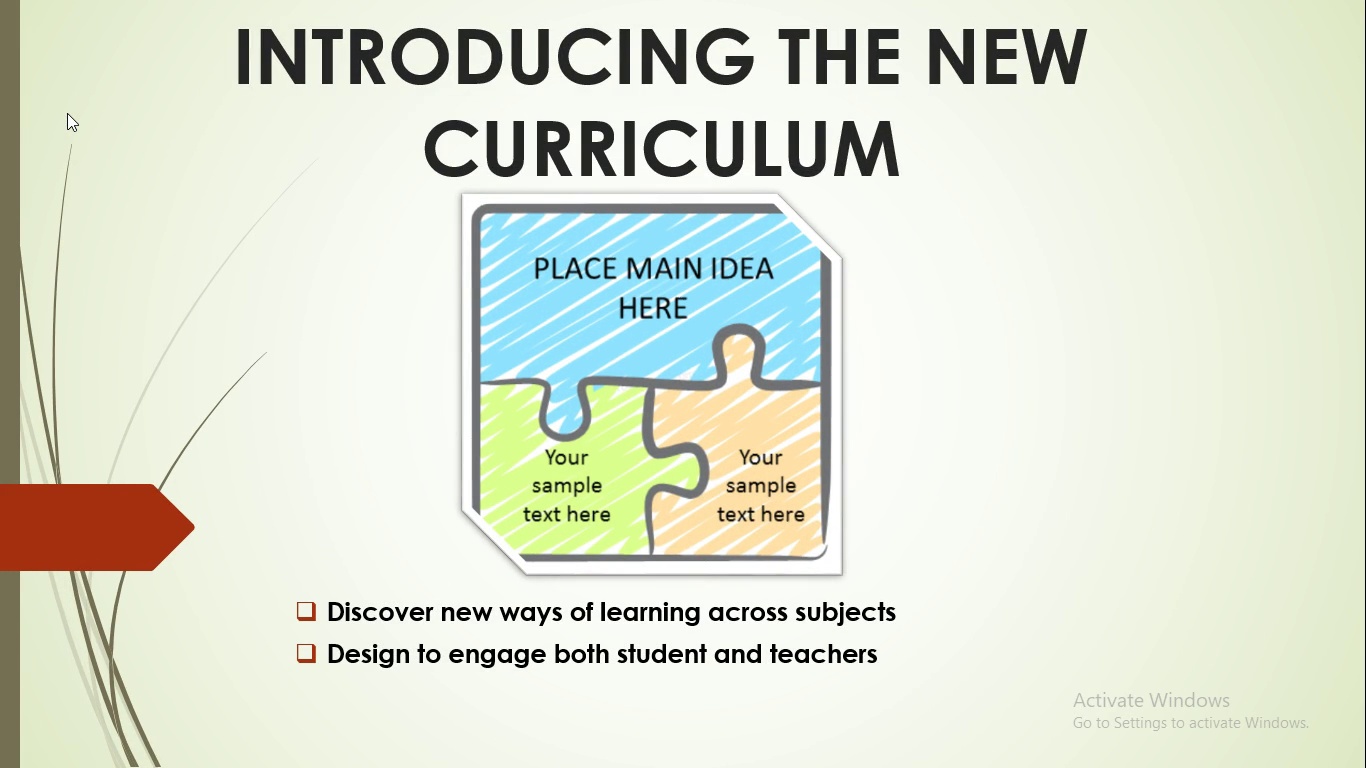 
left_click([67, 113])
 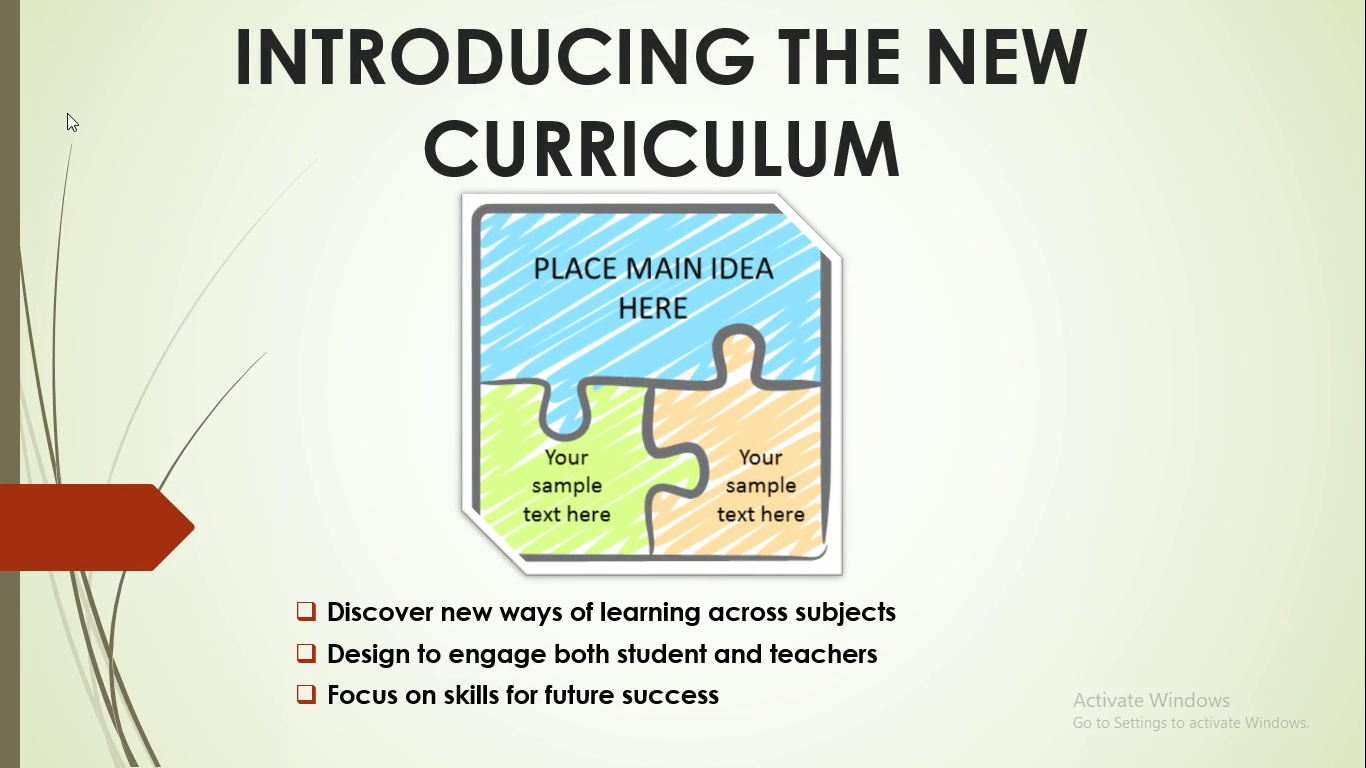 
left_click([67, 113])
 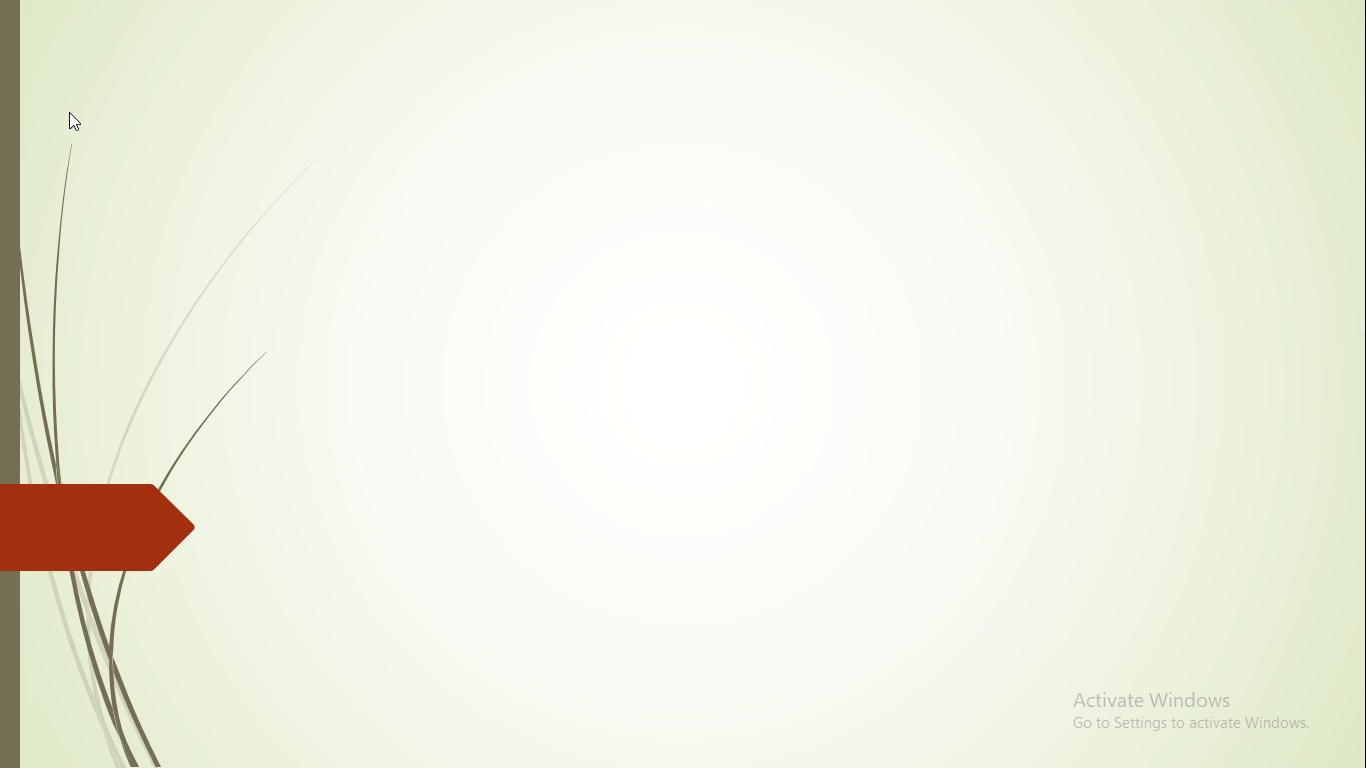 
wait(6.31)
 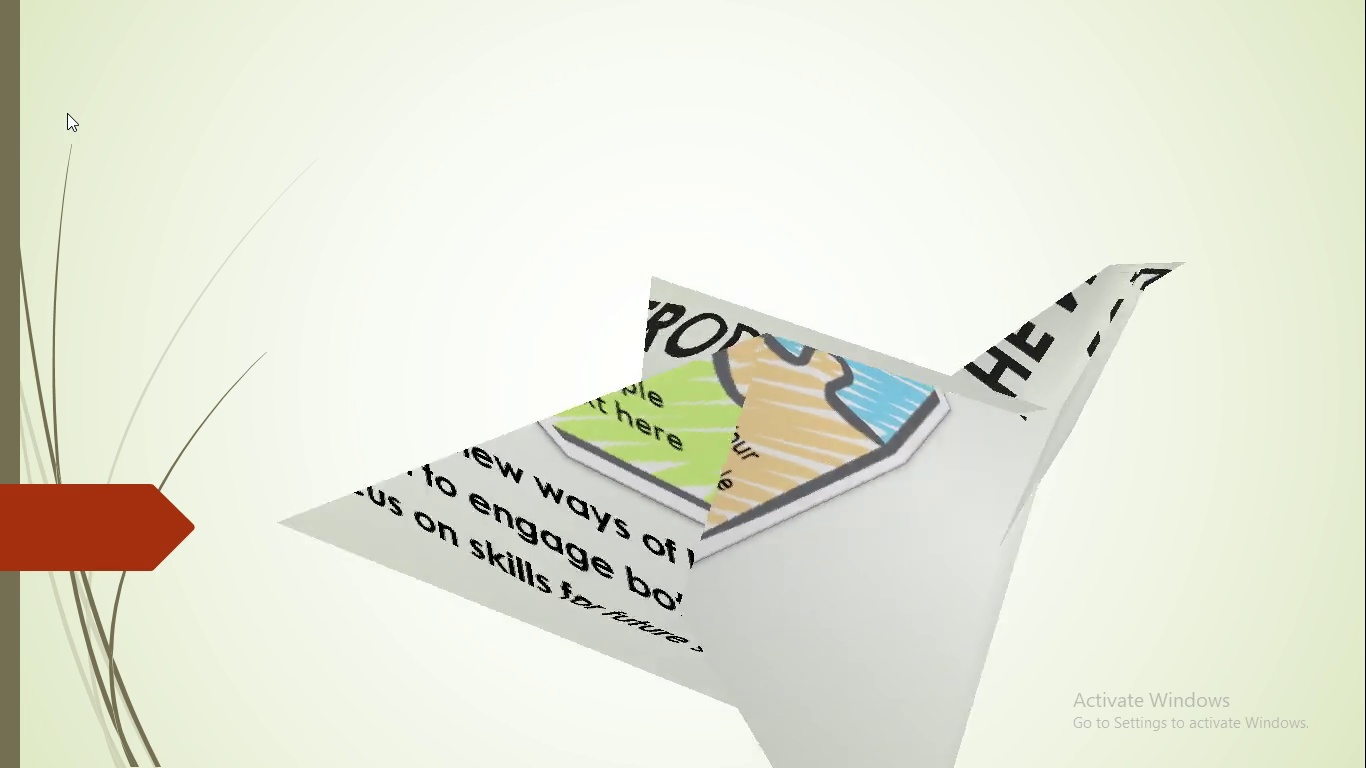 
left_click([69, 112])
 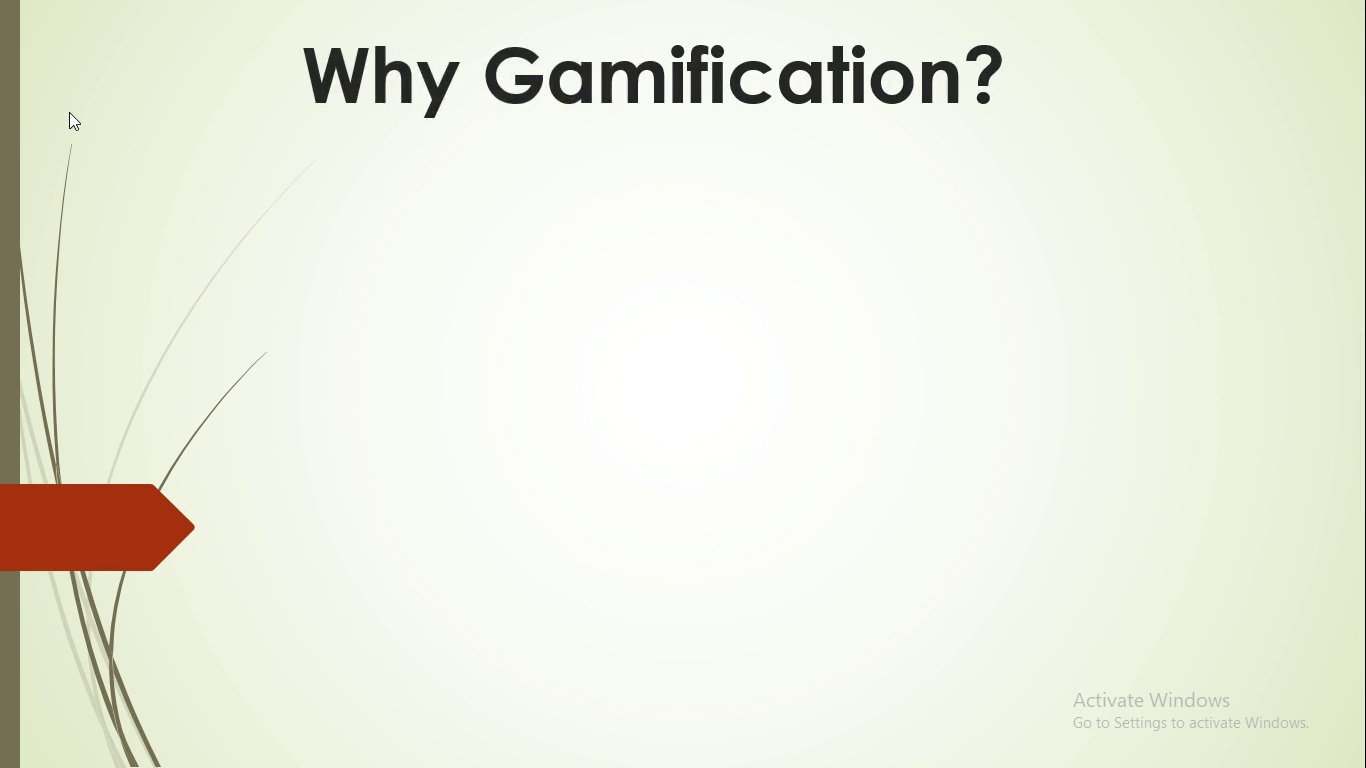 
left_click([69, 112])
 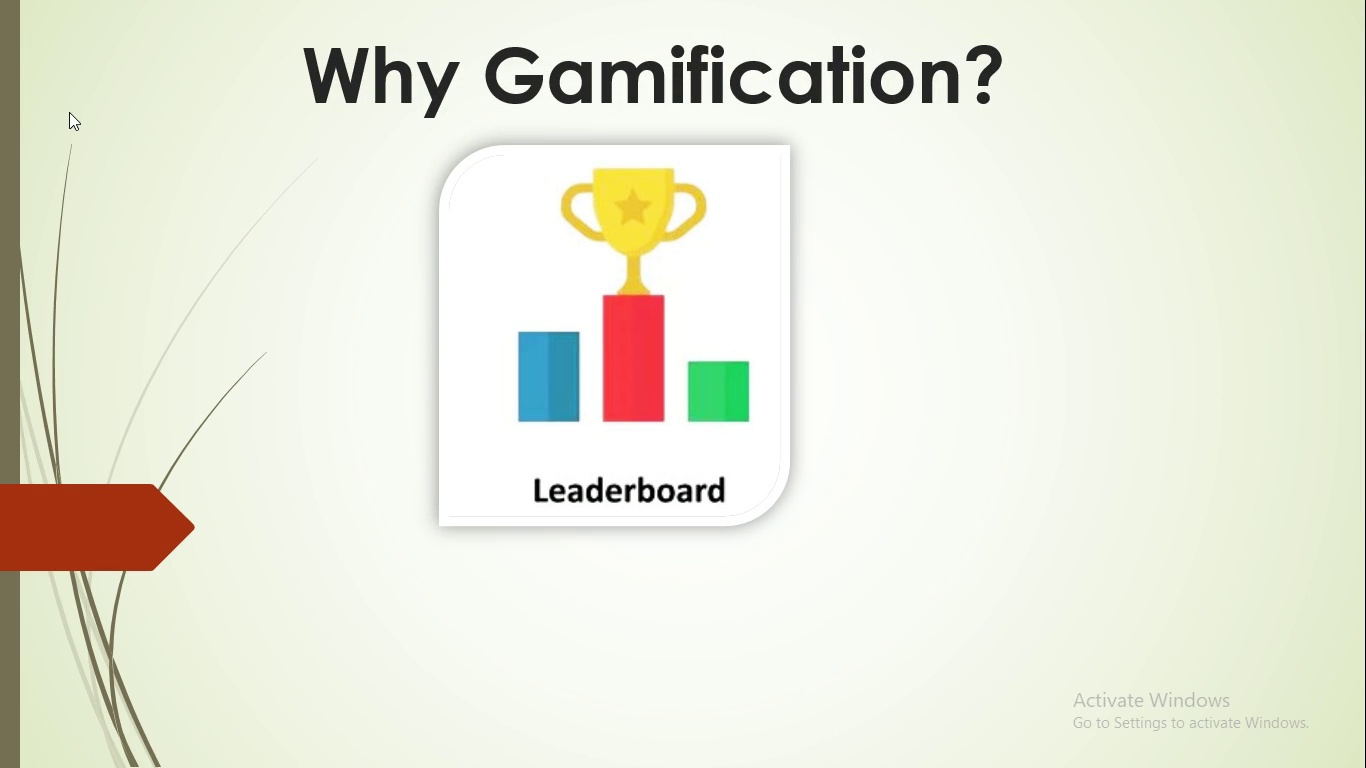 
wait(5.37)
 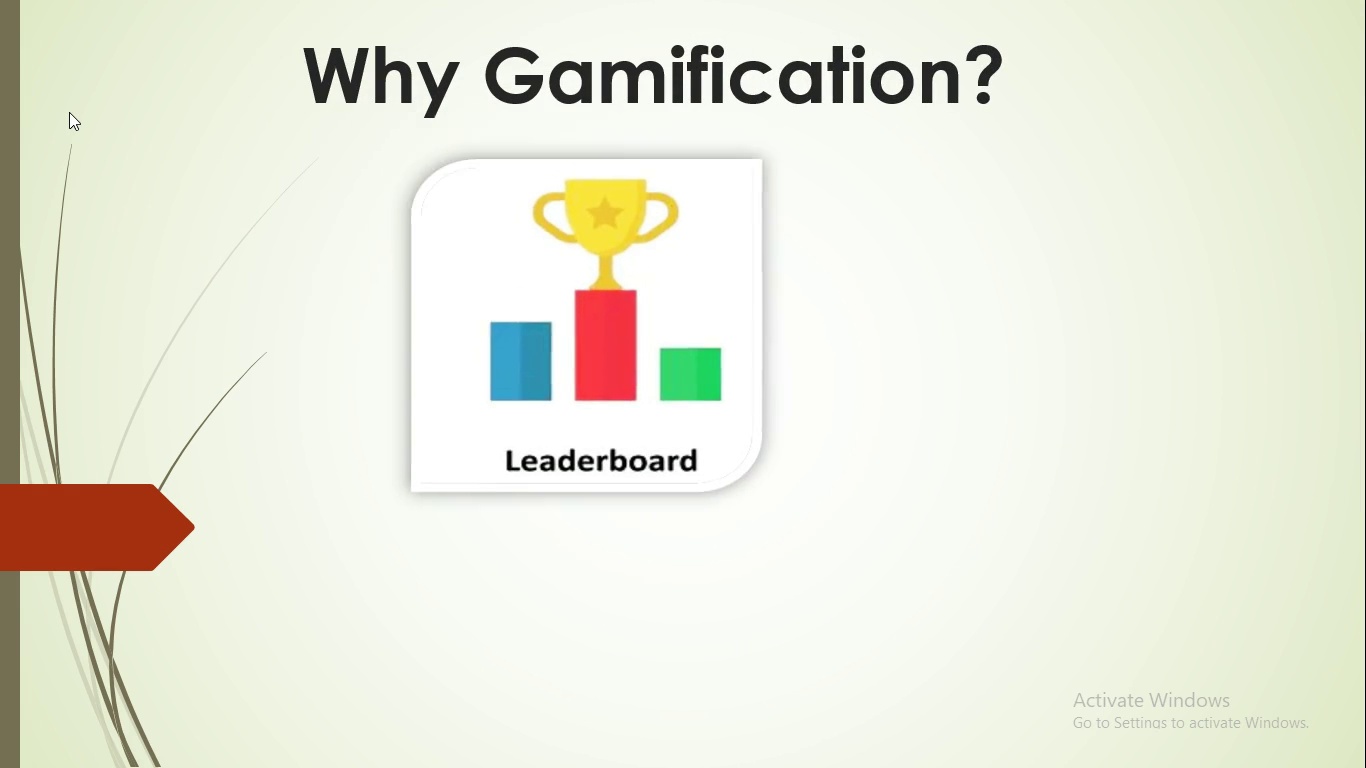 
left_click([69, 112])
 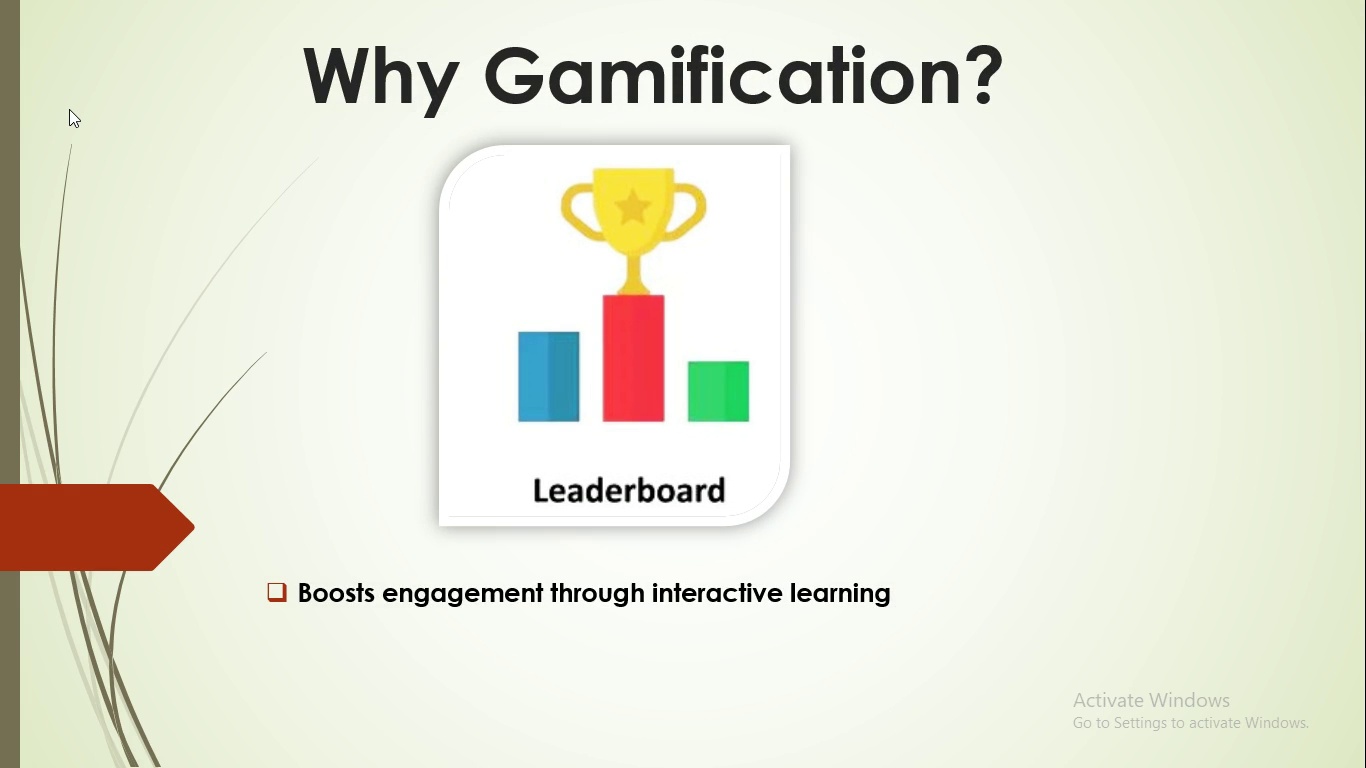 
left_click([67, 109])
 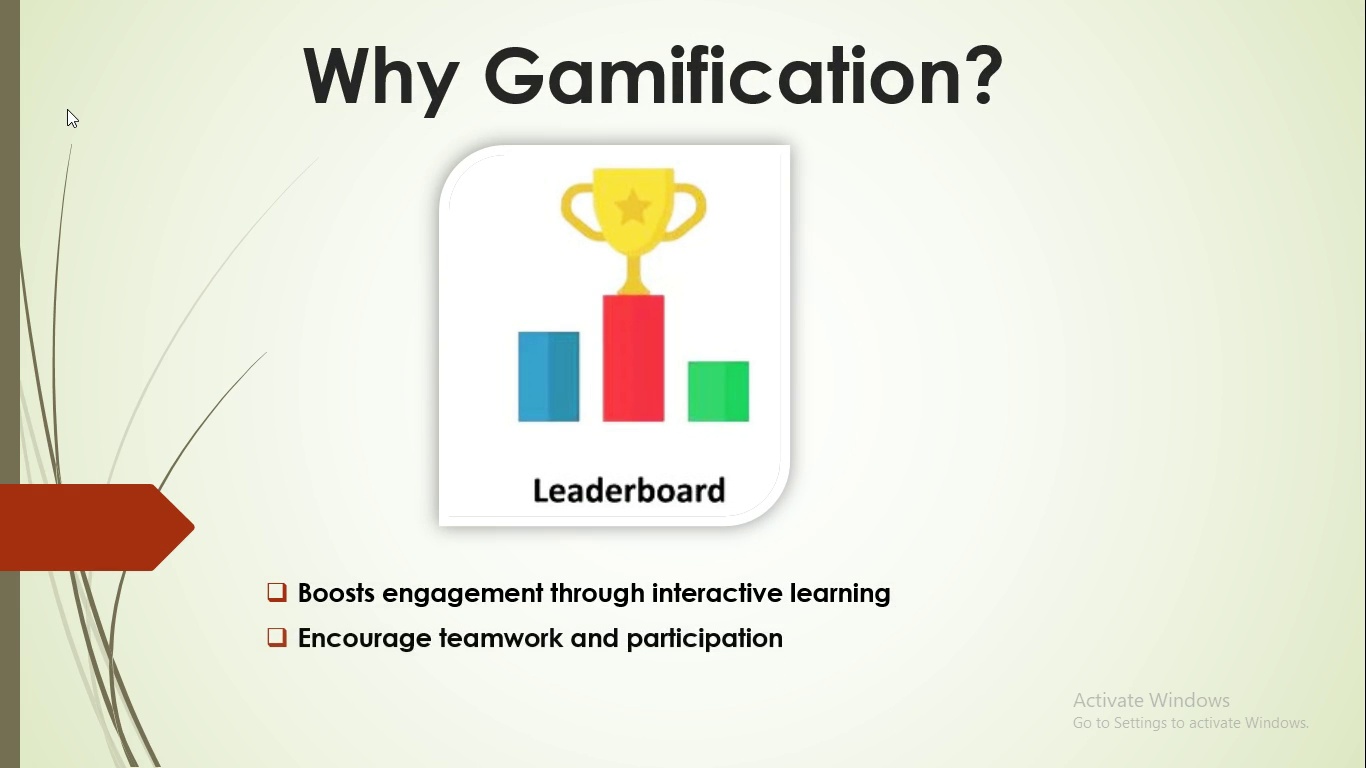 
left_click([67, 109])
 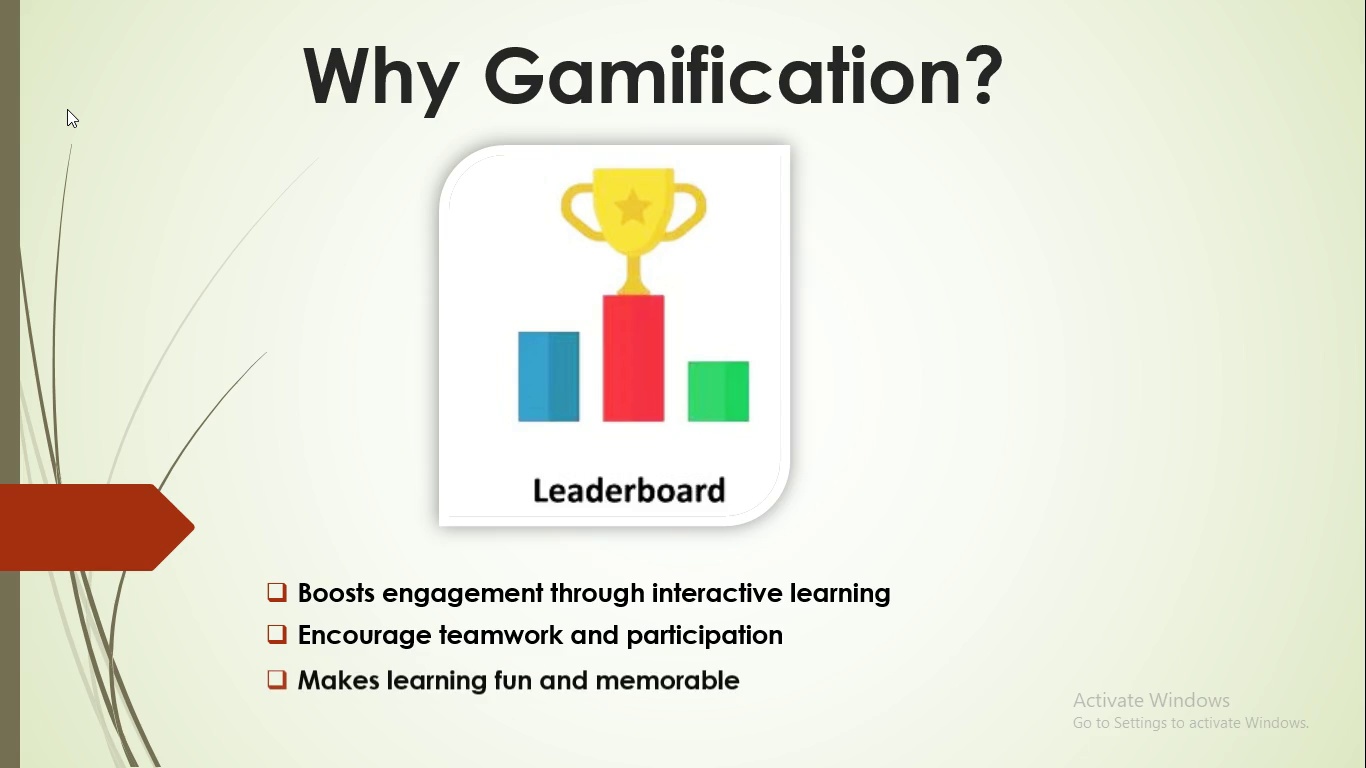 
left_click([67, 109])
 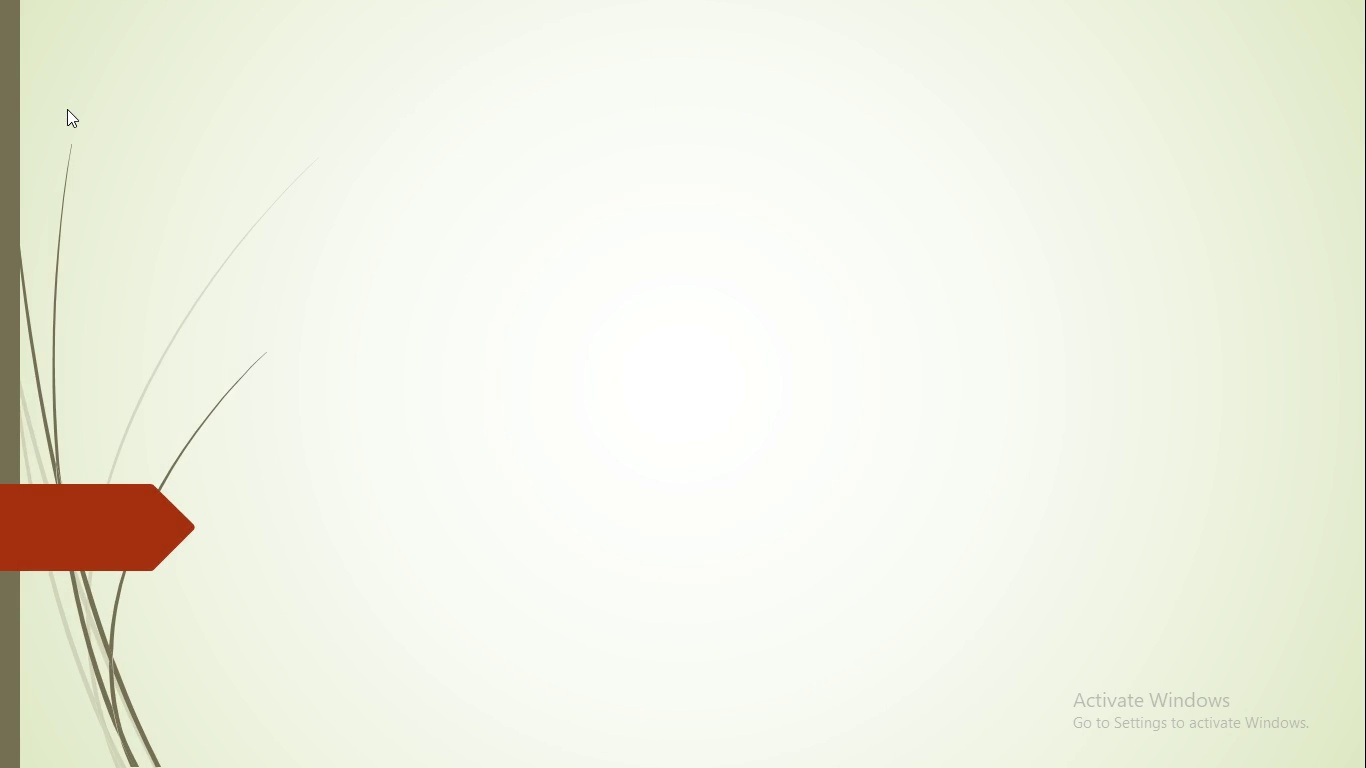 
left_click([67, 109])
 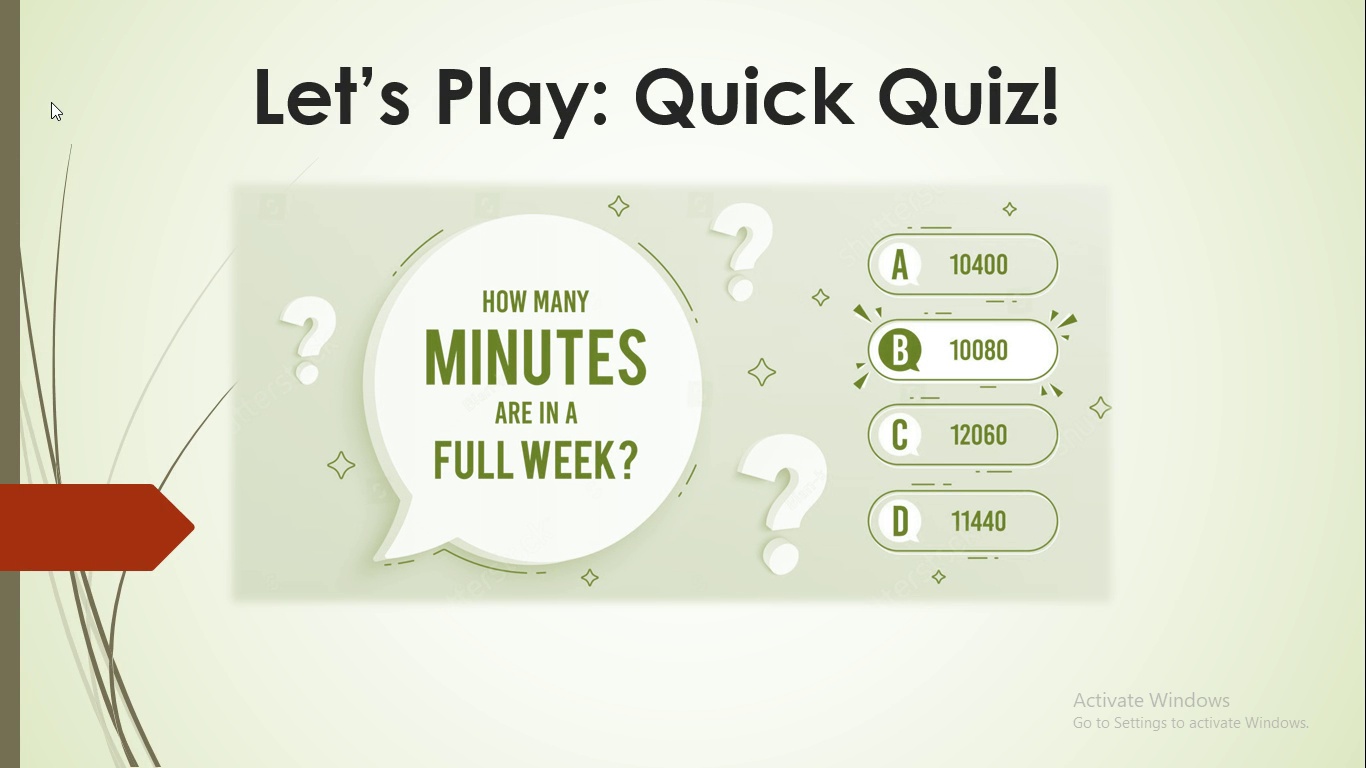 
wait(13.96)
 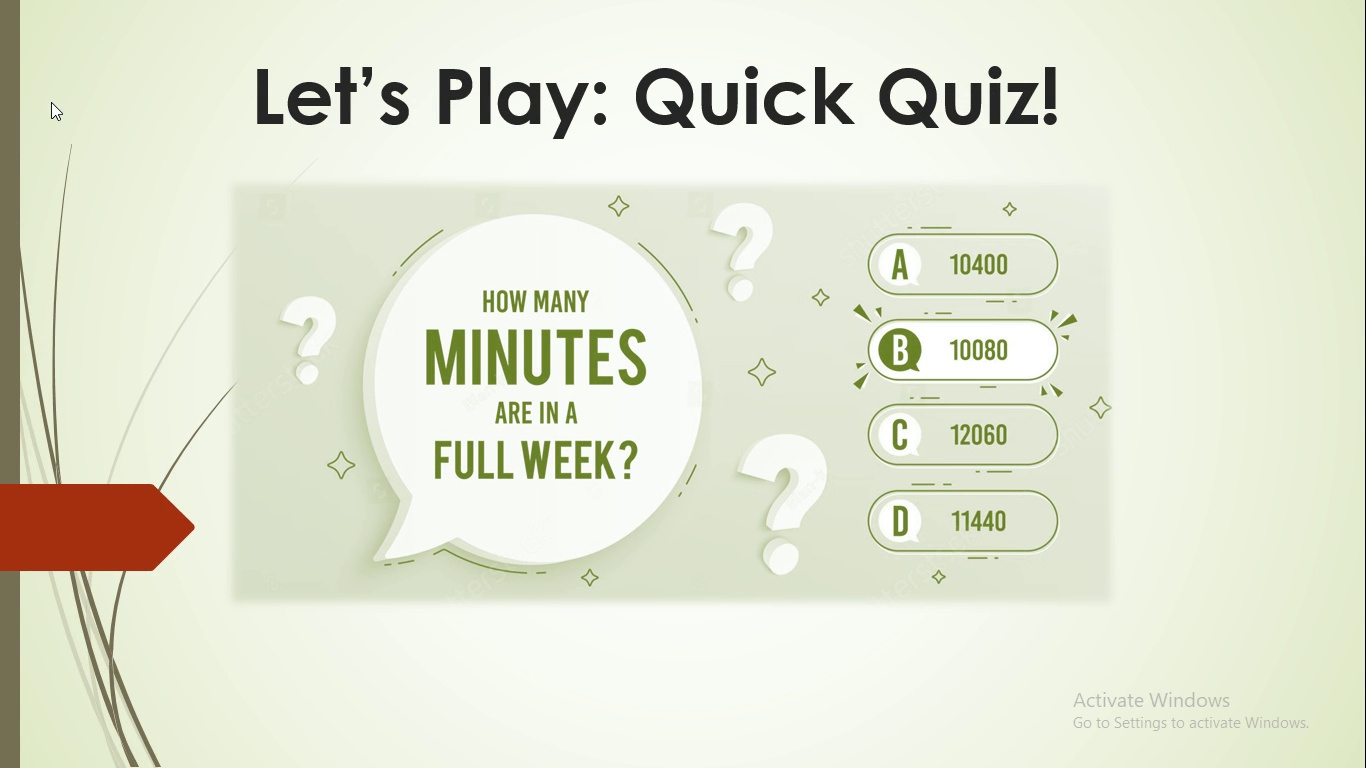 
left_click([475, 205])
 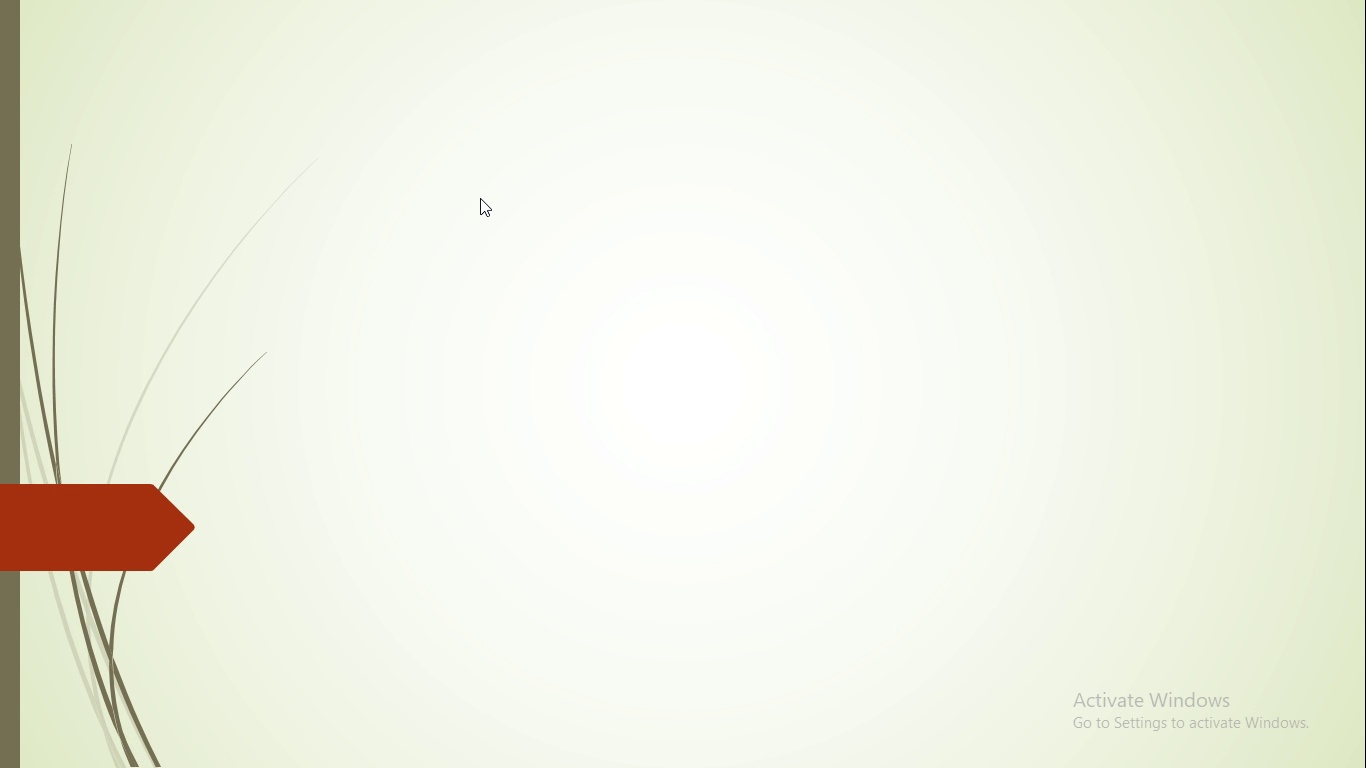 
wait(25.95)
 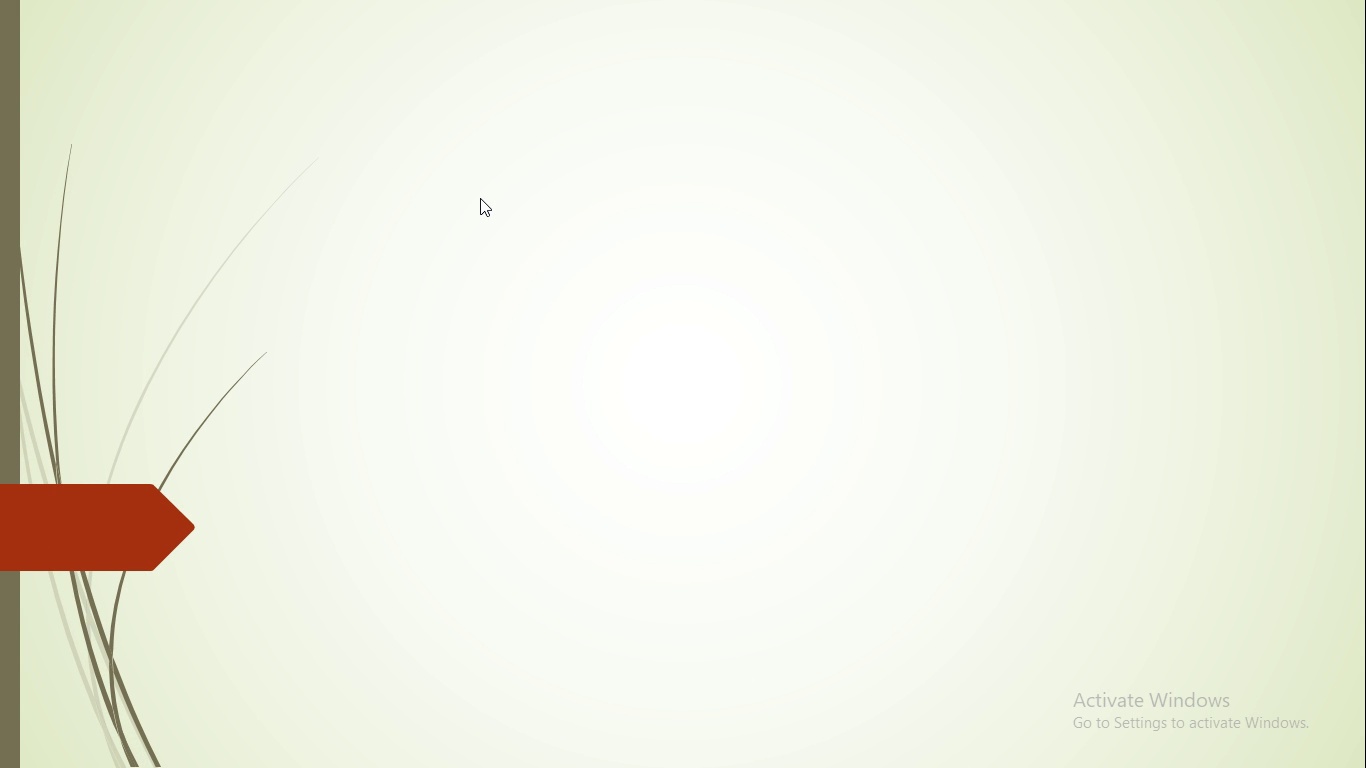 
left_click([480, 198])
 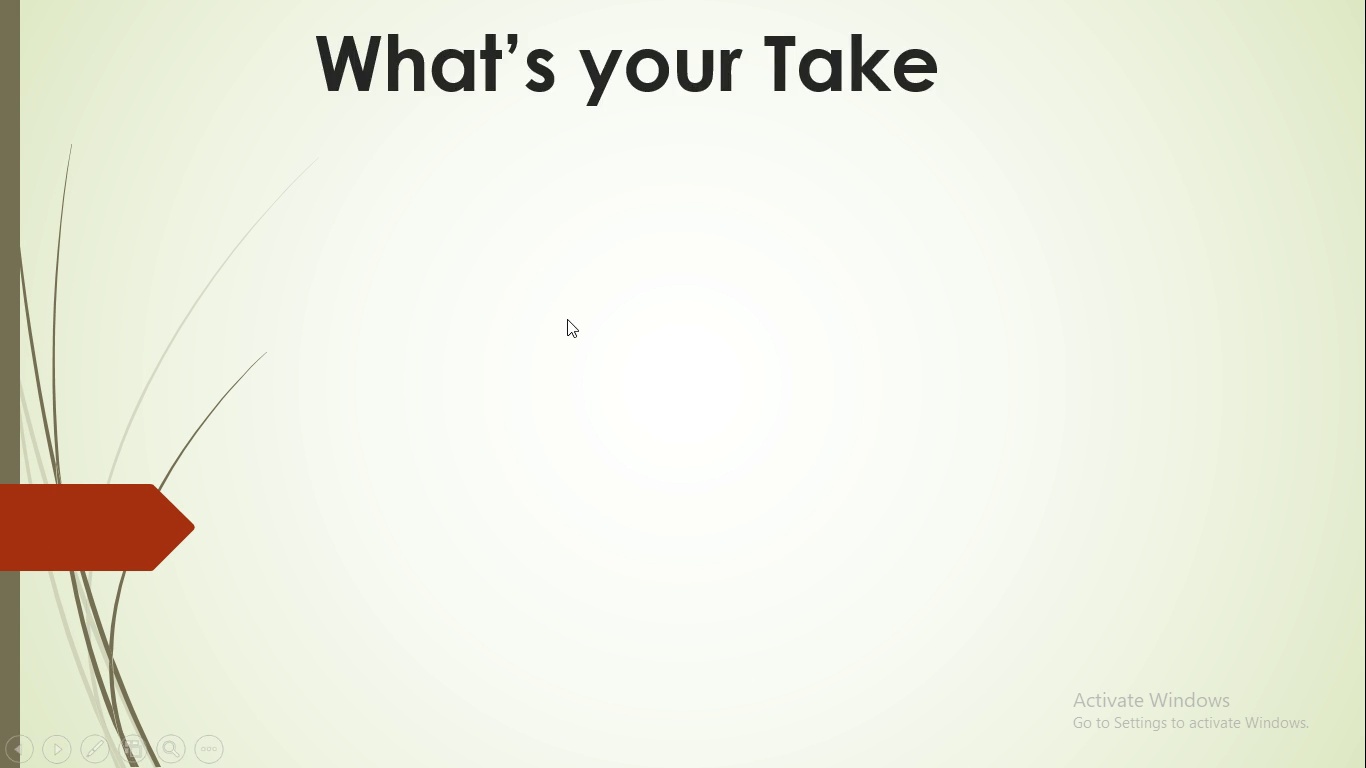 
left_click([567, 319])
 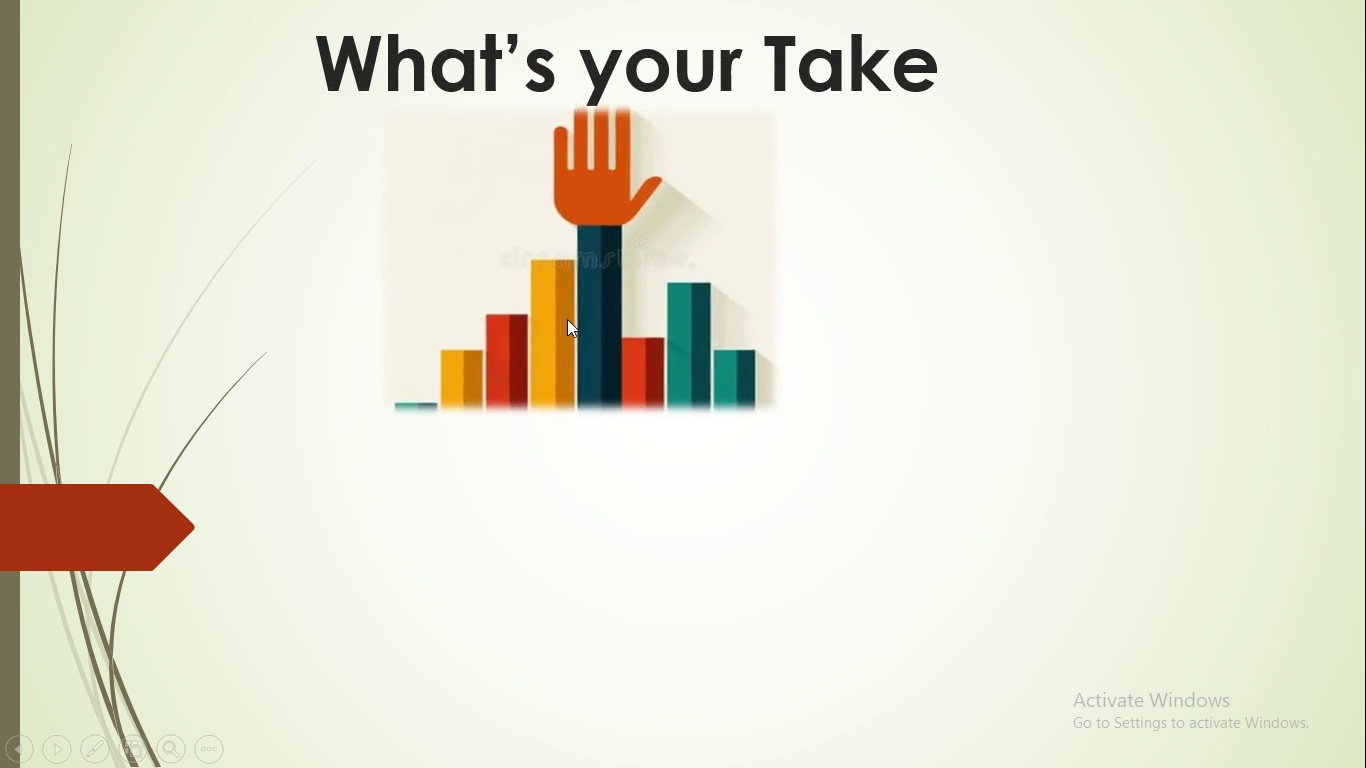 
left_click([567, 319])
 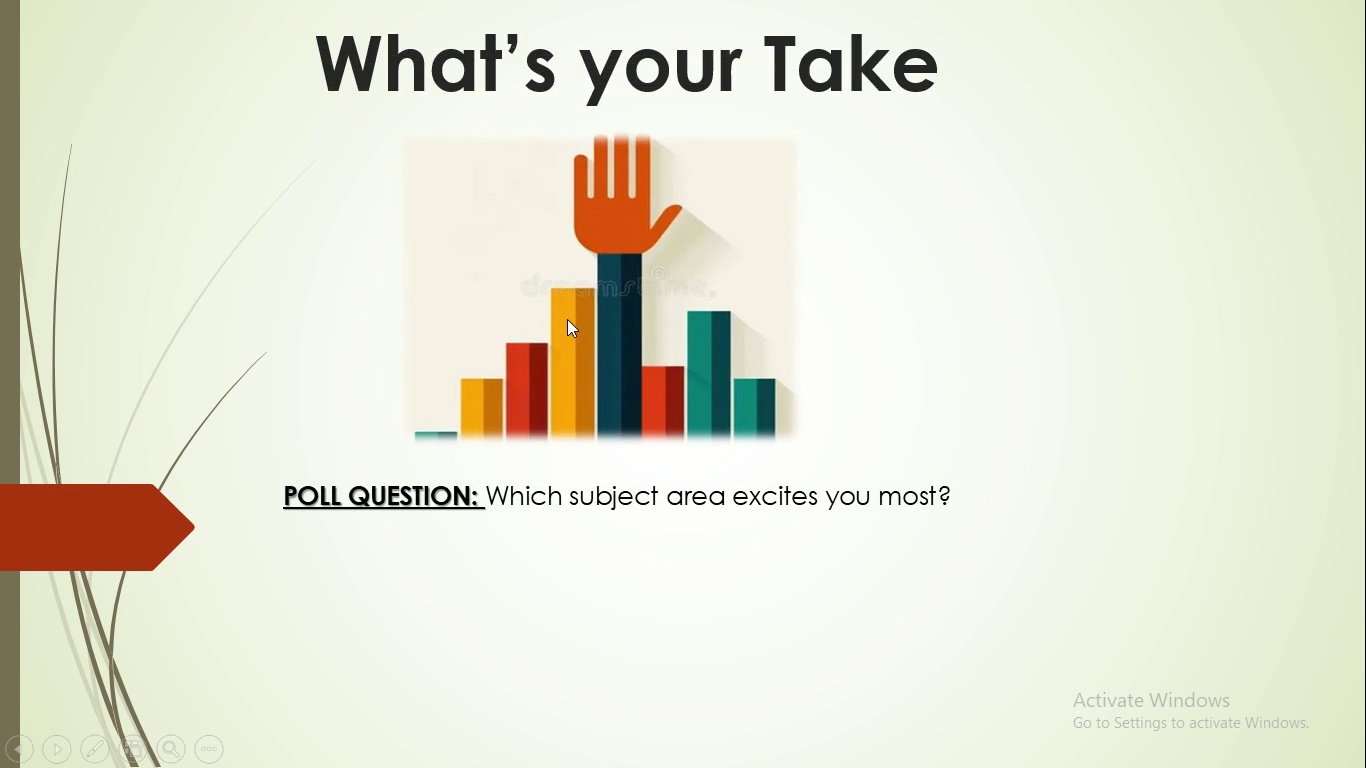 
left_click([567, 319])
 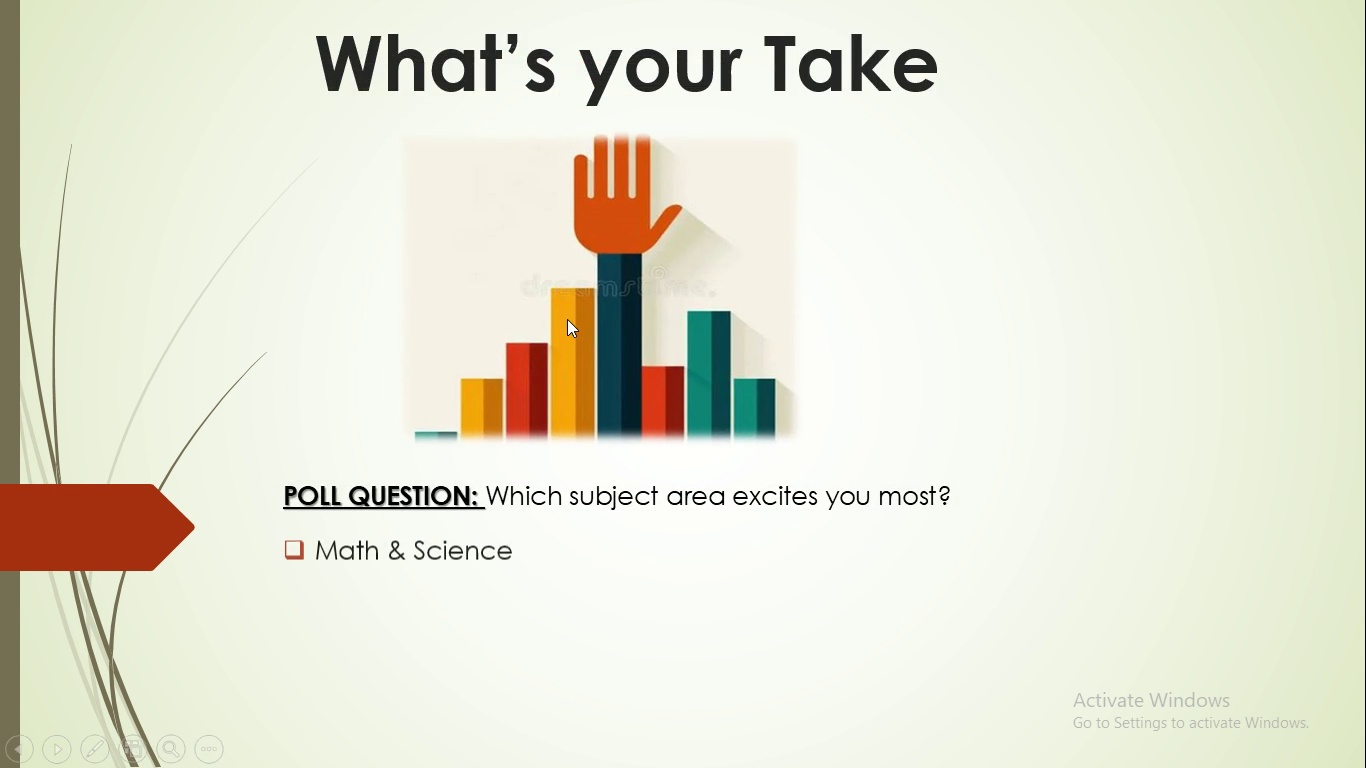 
left_click([567, 319])
 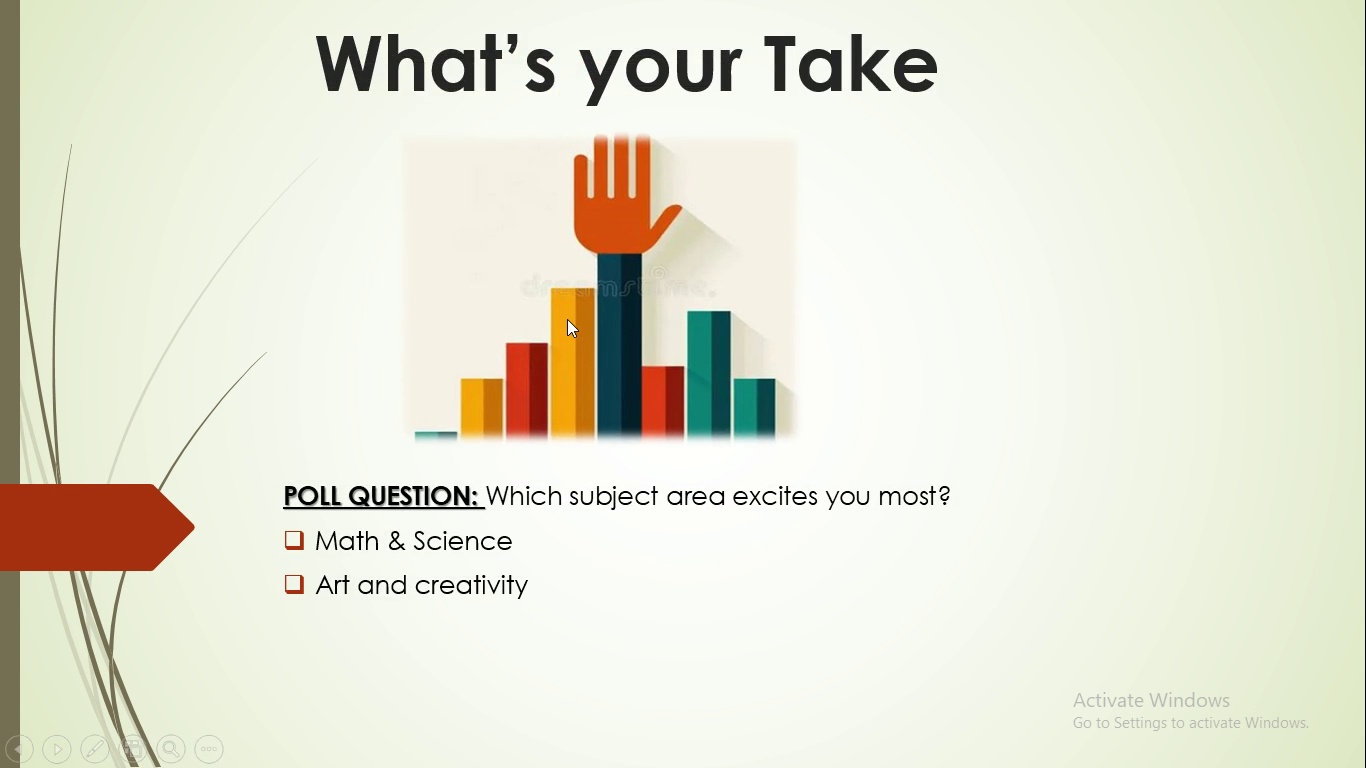 
left_click([567, 319])
 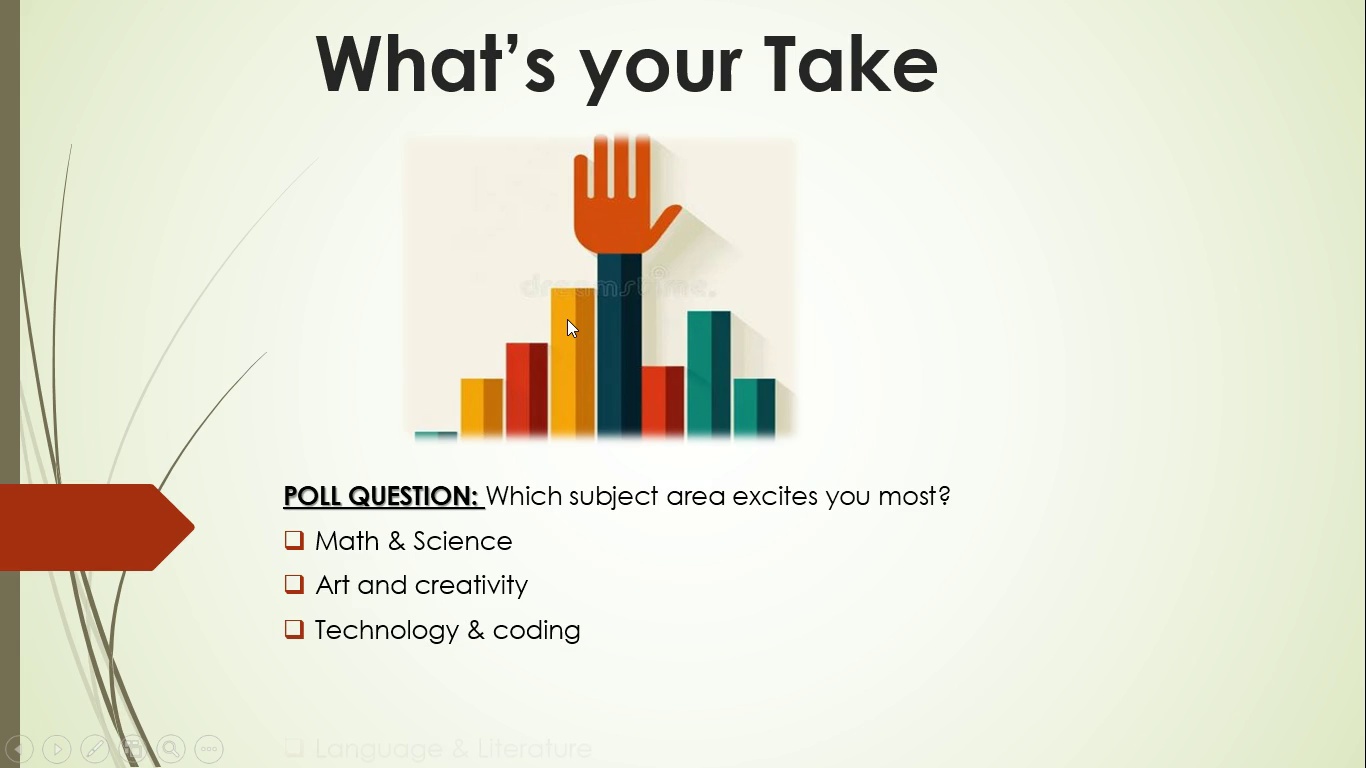 
left_click([567, 319])
 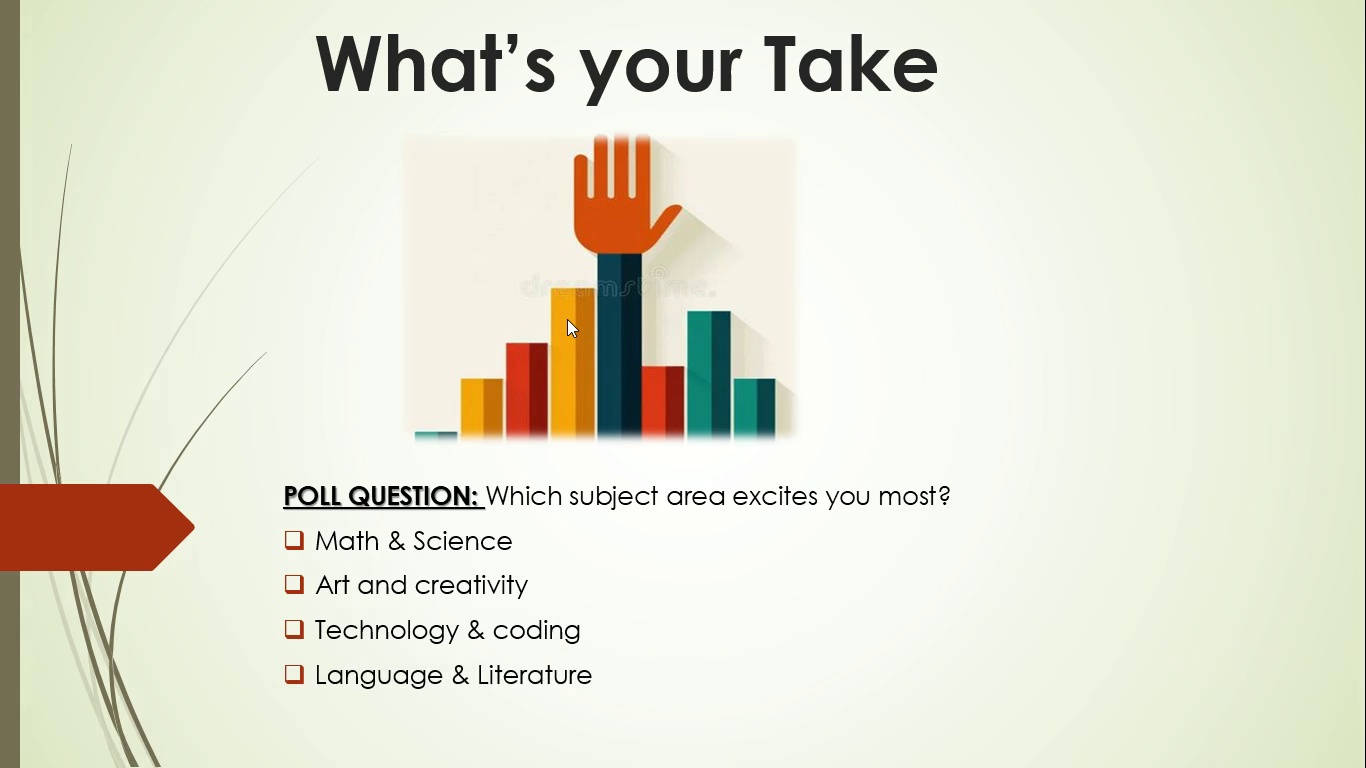 
left_click([567, 319])